 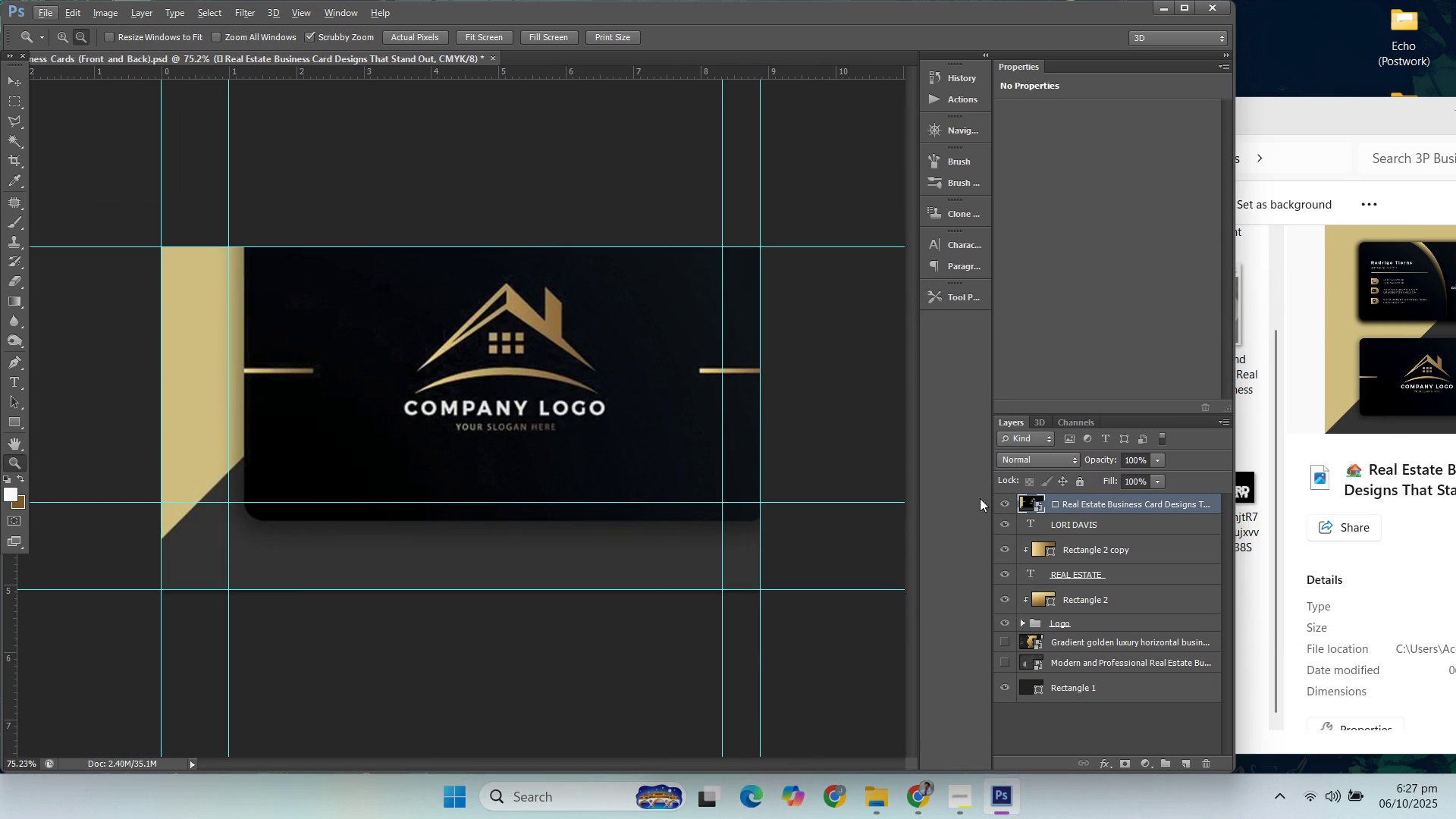 
left_click([1012, 500])
 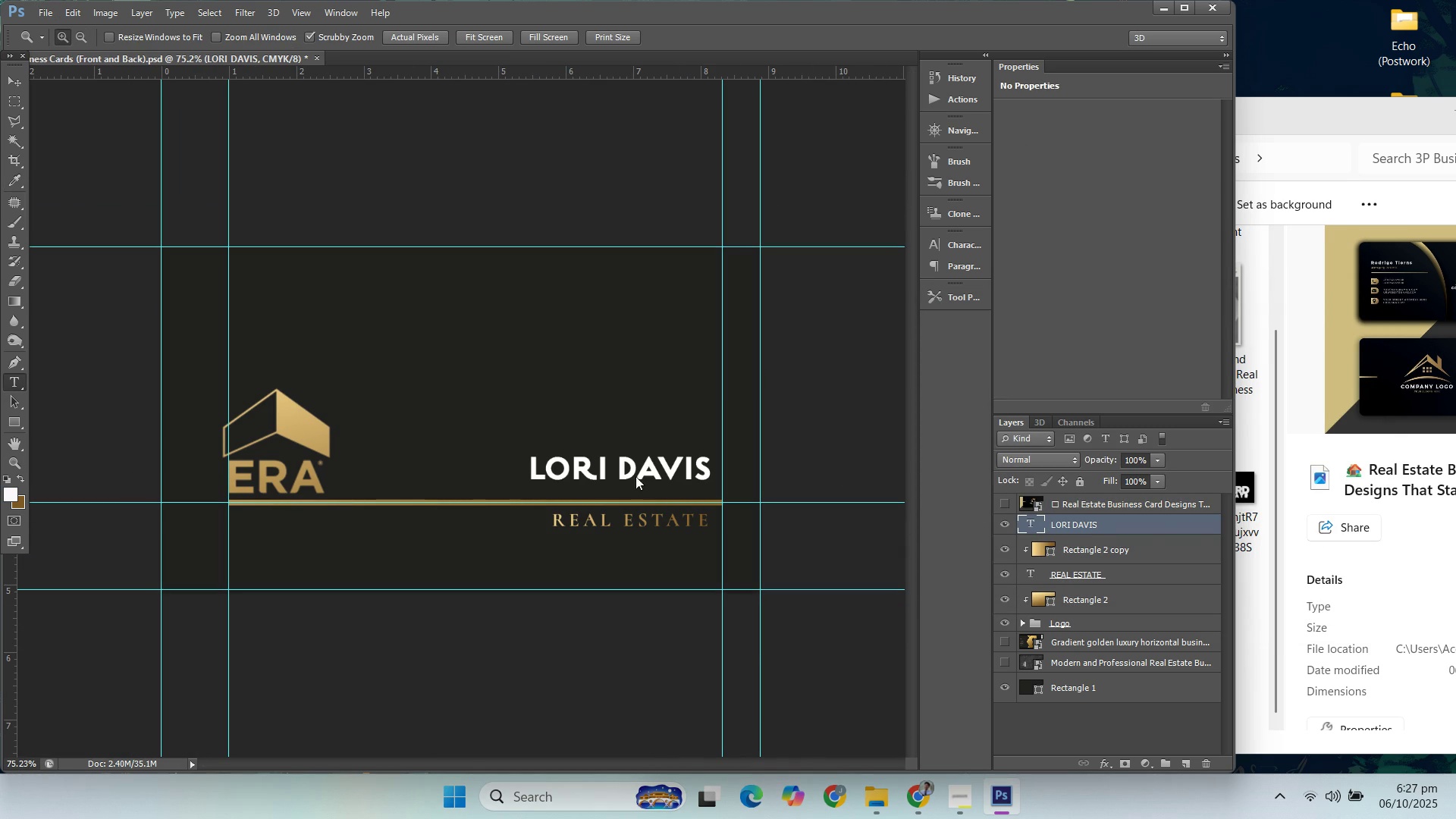 
left_click([1061, 507])
 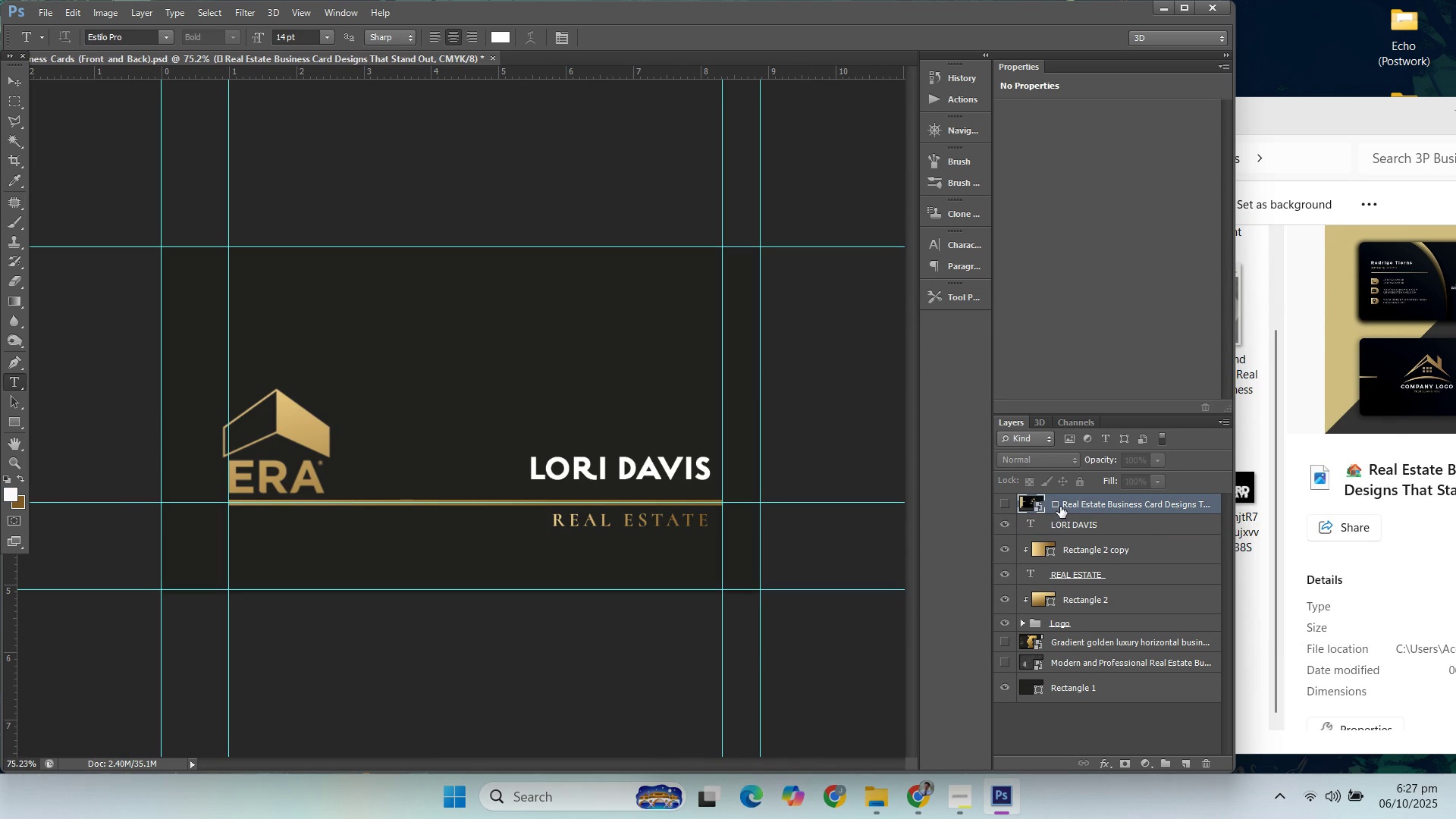 
key(Delete)
 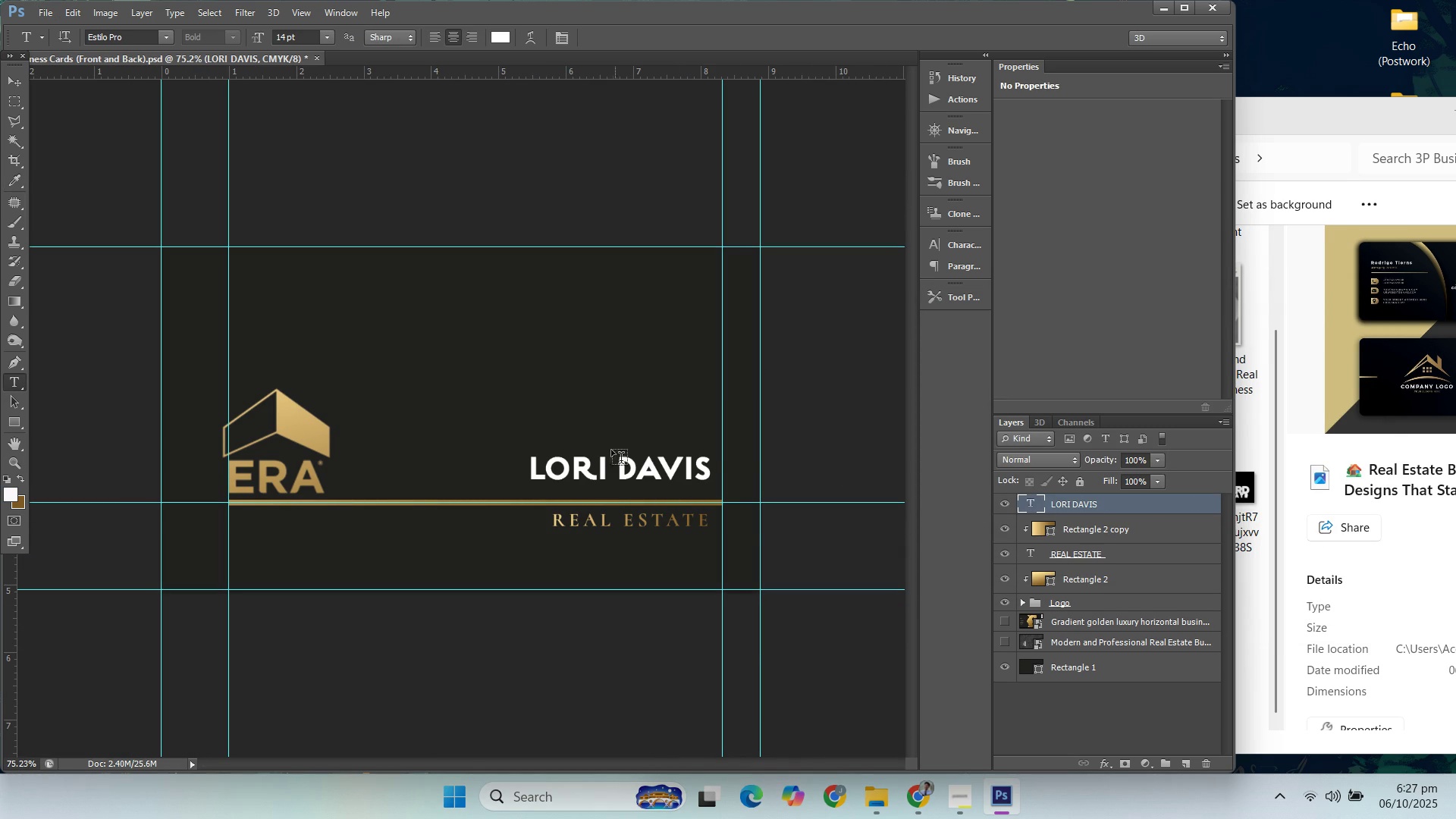 
left_click([599, 464])